 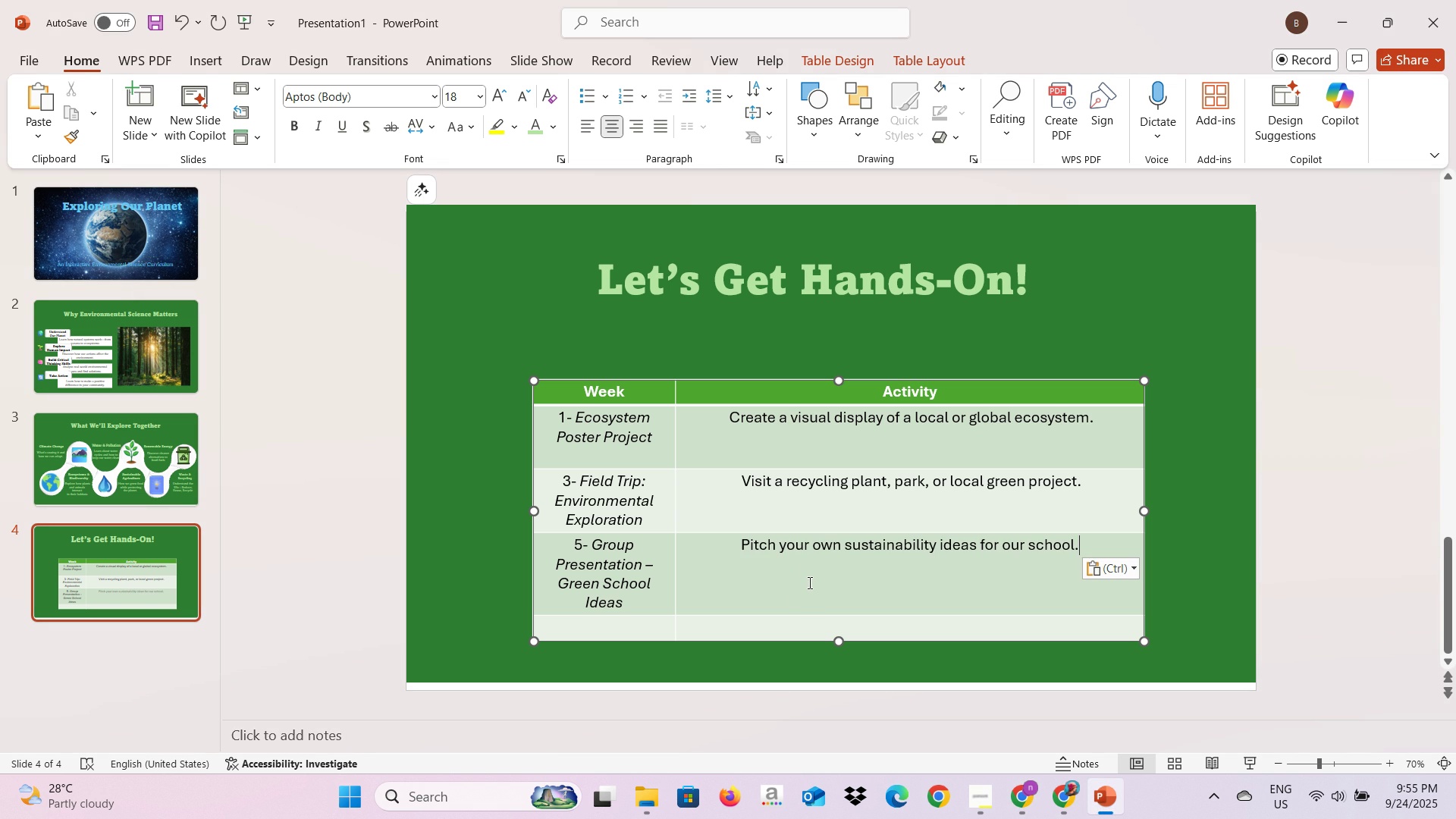 
left_click([632, 624])
 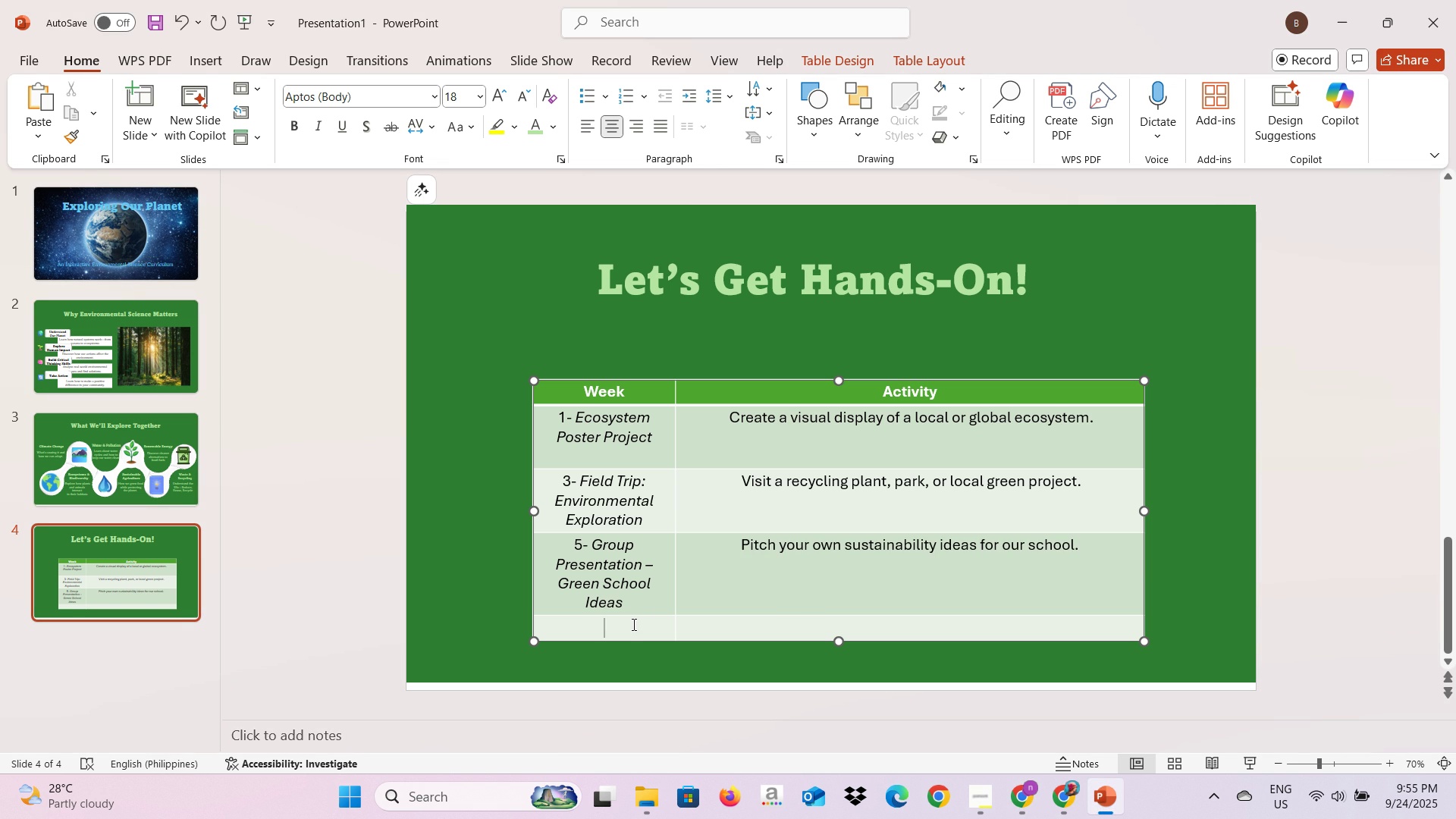 
key(7)
 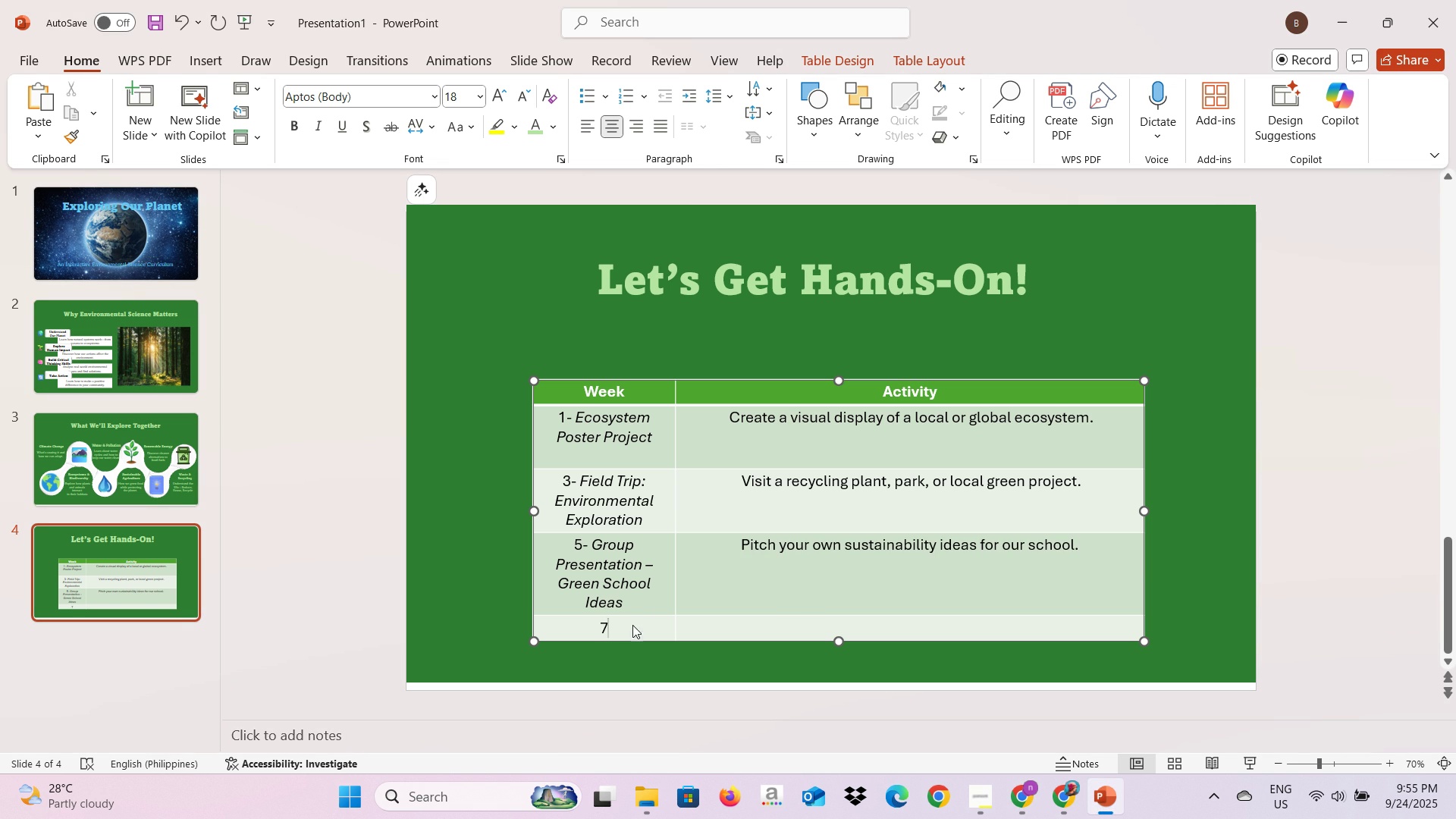 
key(Minus)
 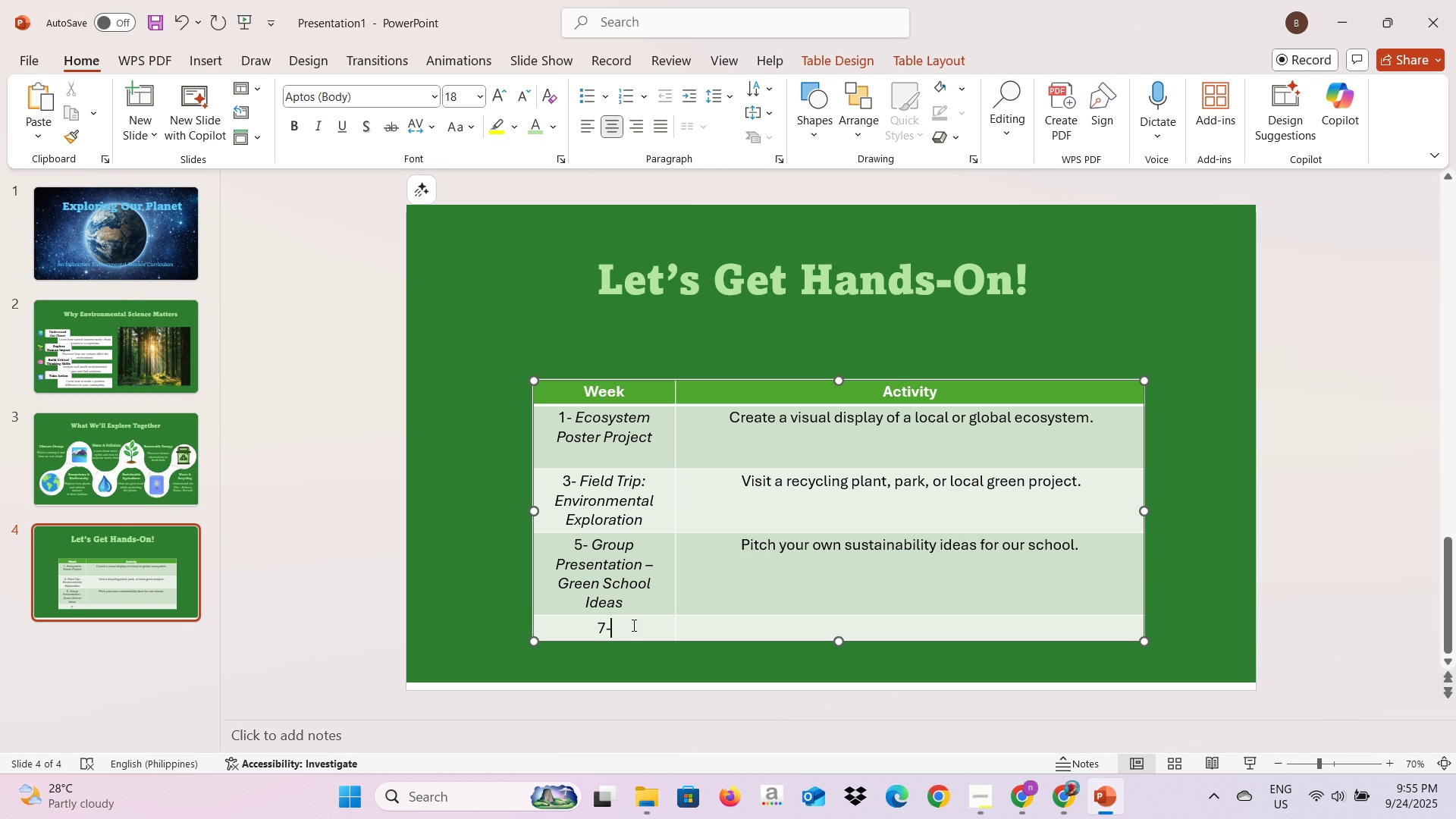 
key(Space)
 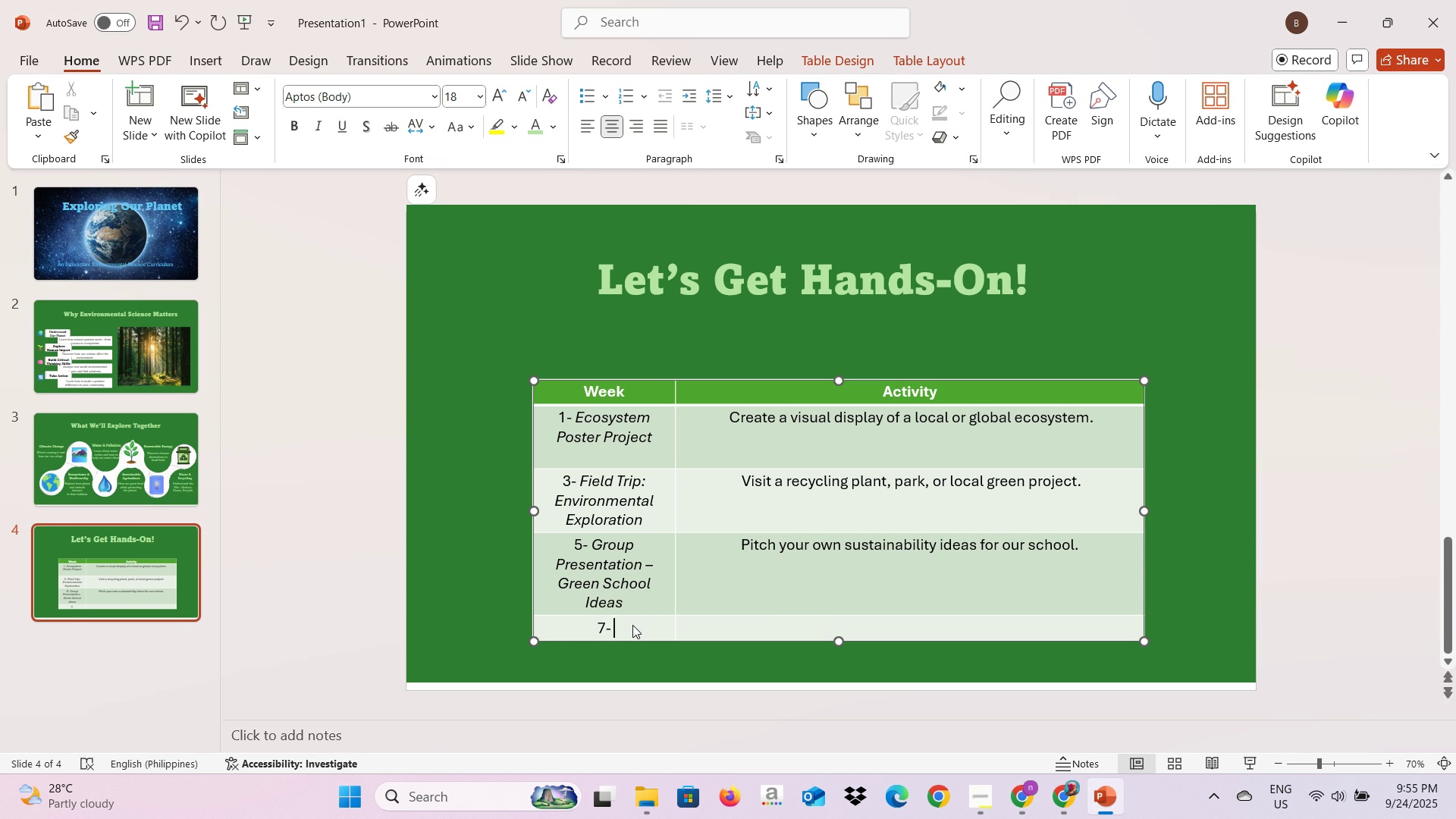 
key(Alt+AltLeft)